 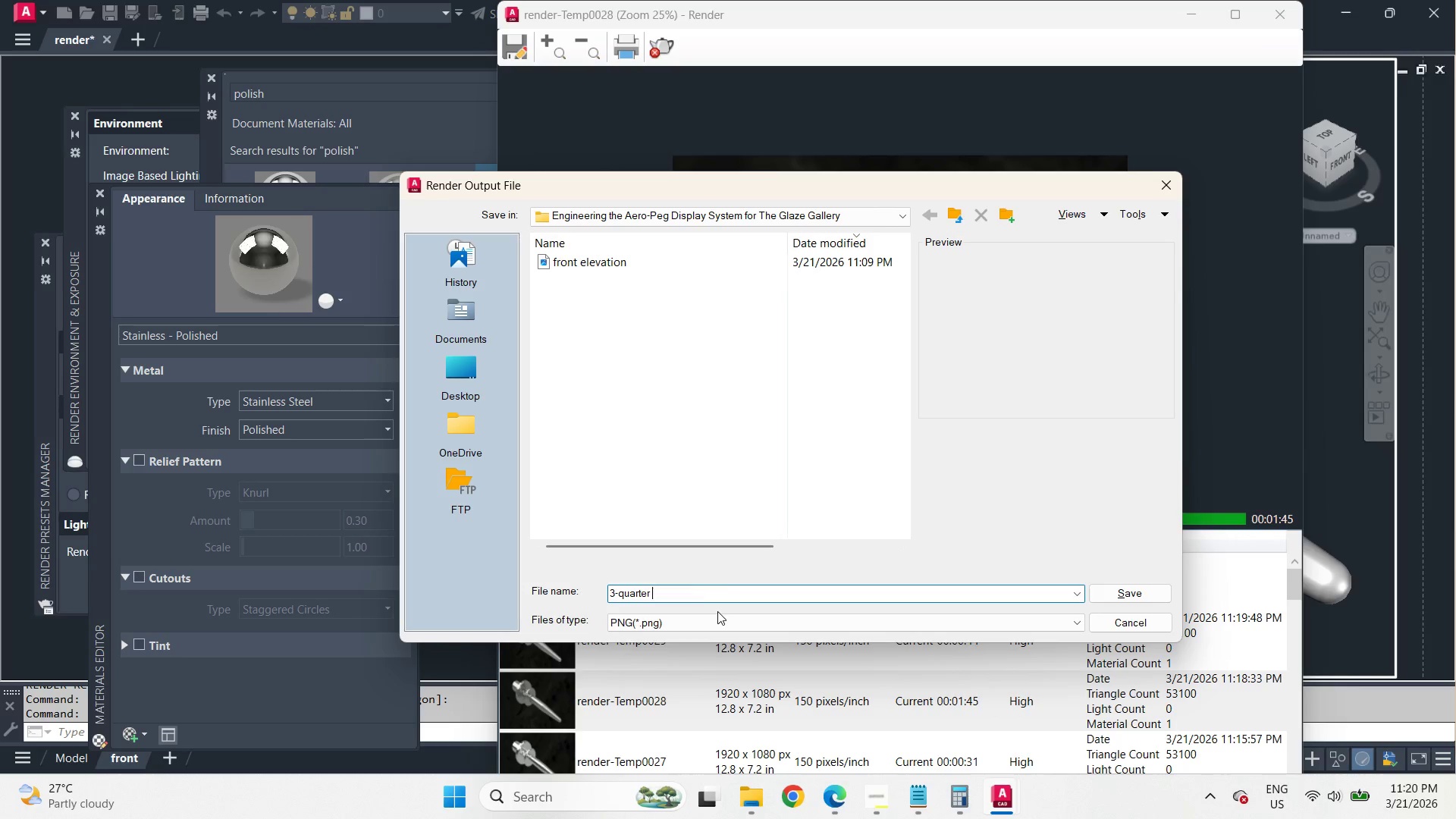 
key(Control+ControlLeft)
 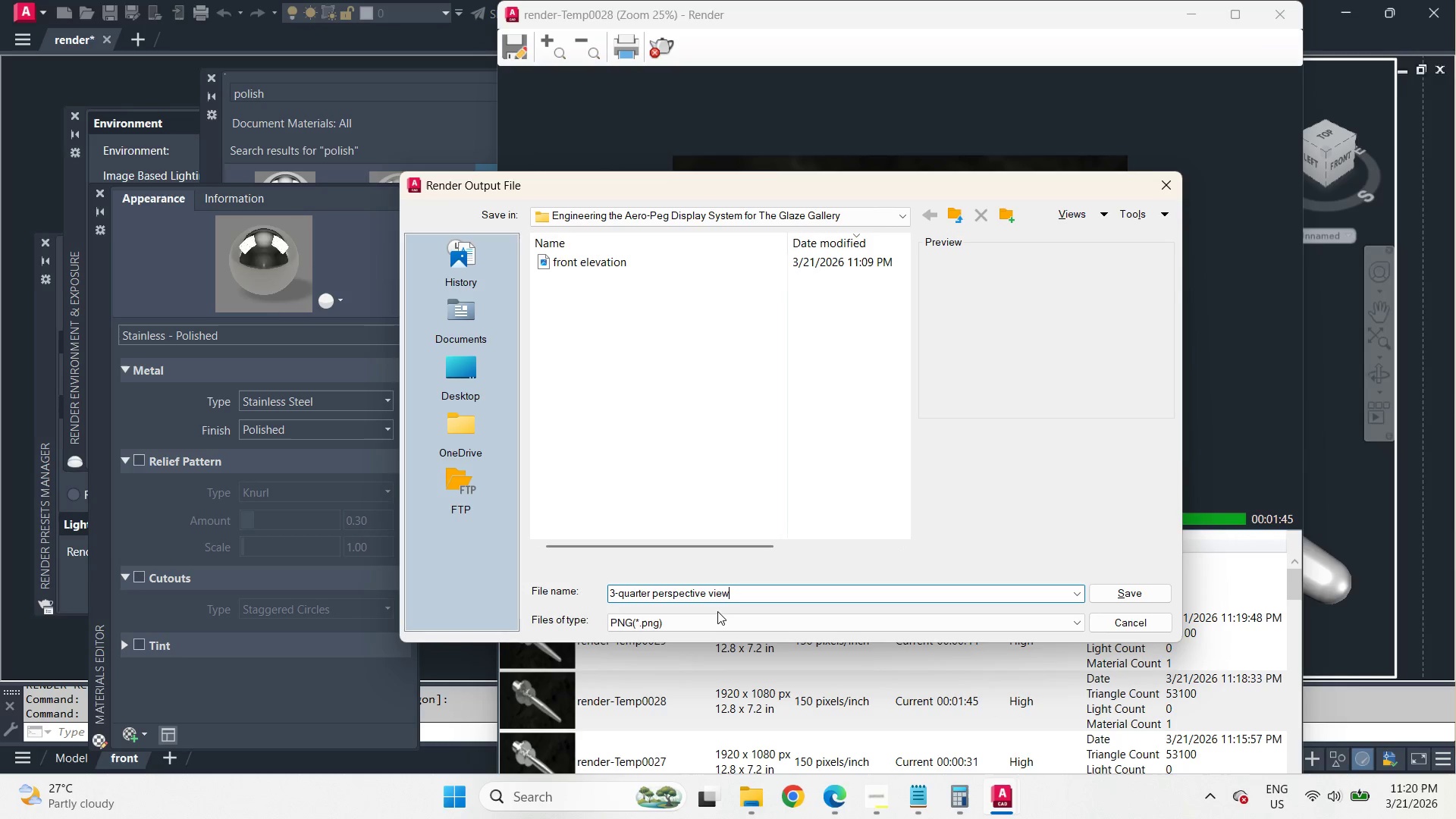 
key(Control+V)
 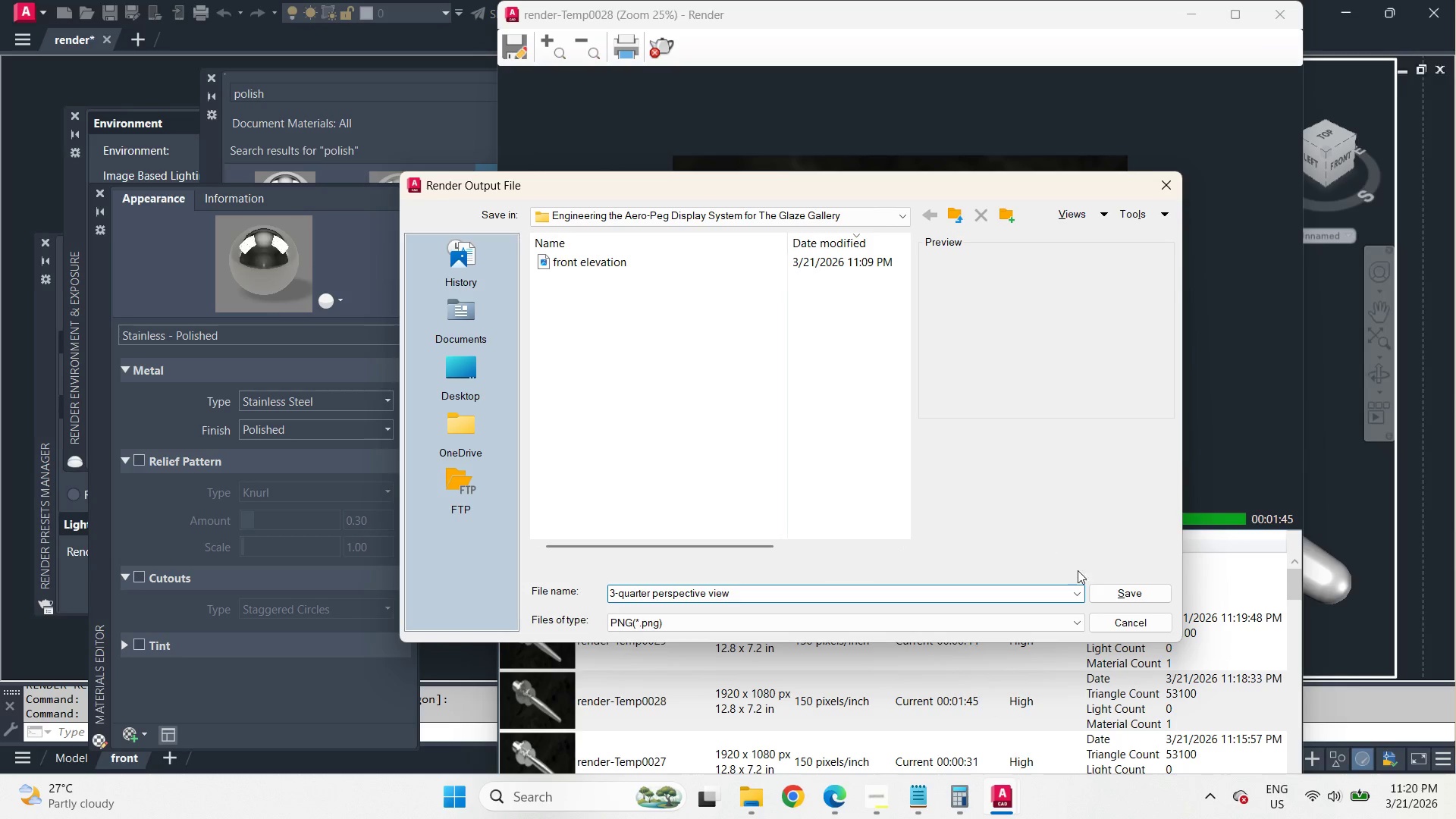 
left_click([1125, 586])
 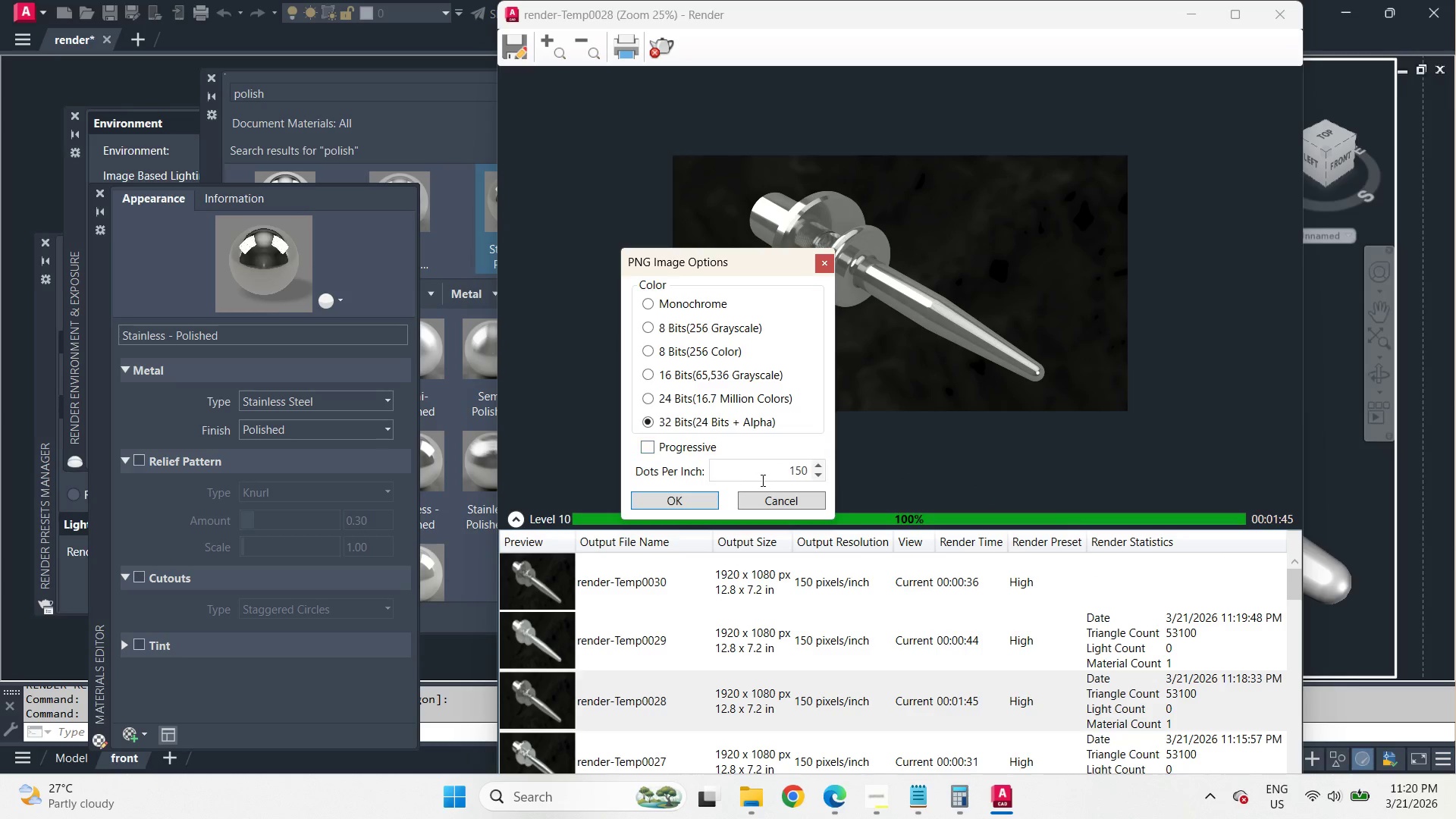 
left_click_drag(start_coordinate=[768, 475], to_coordinate=[857, 463])
 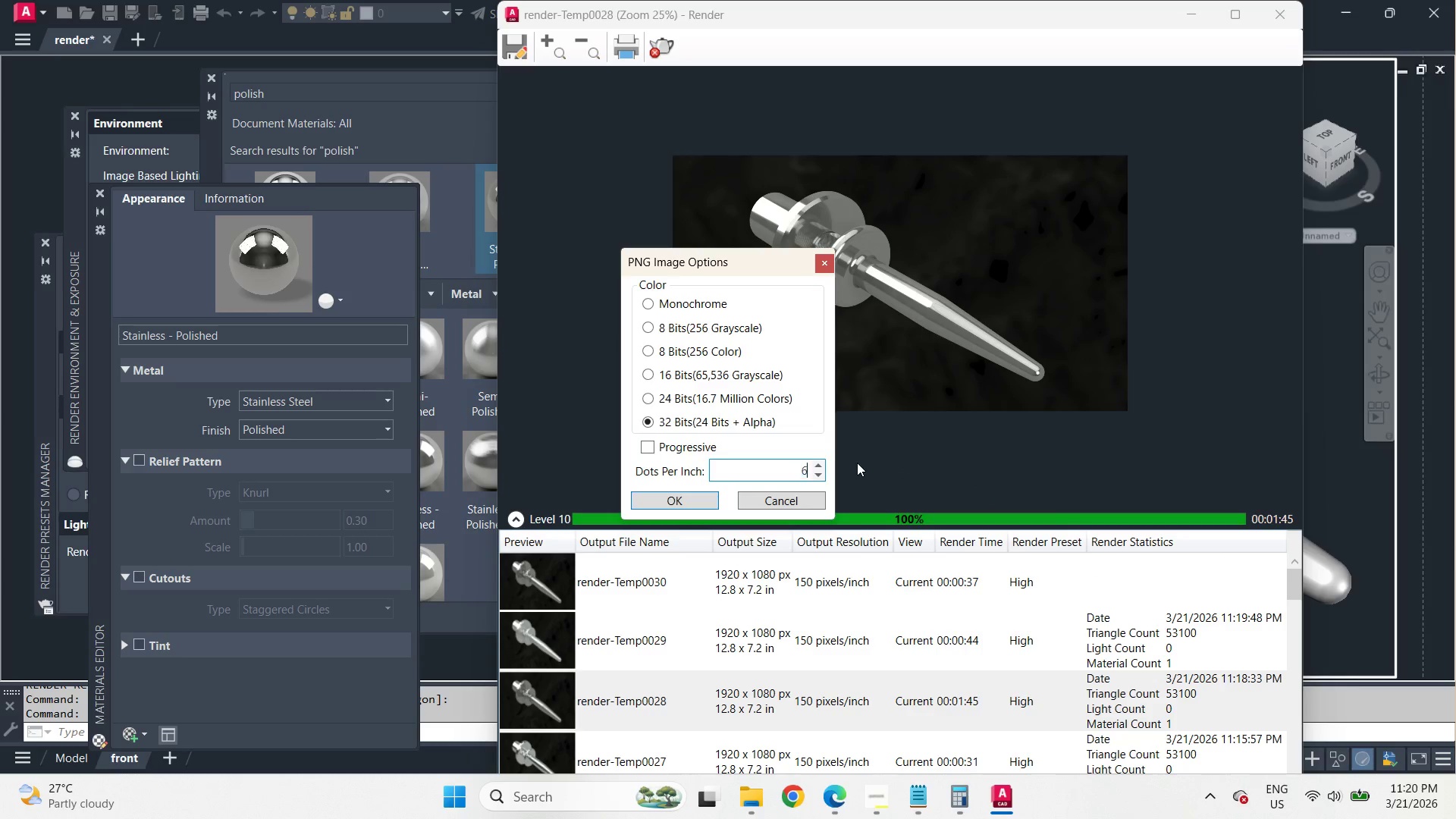 
key(Numpad6)
 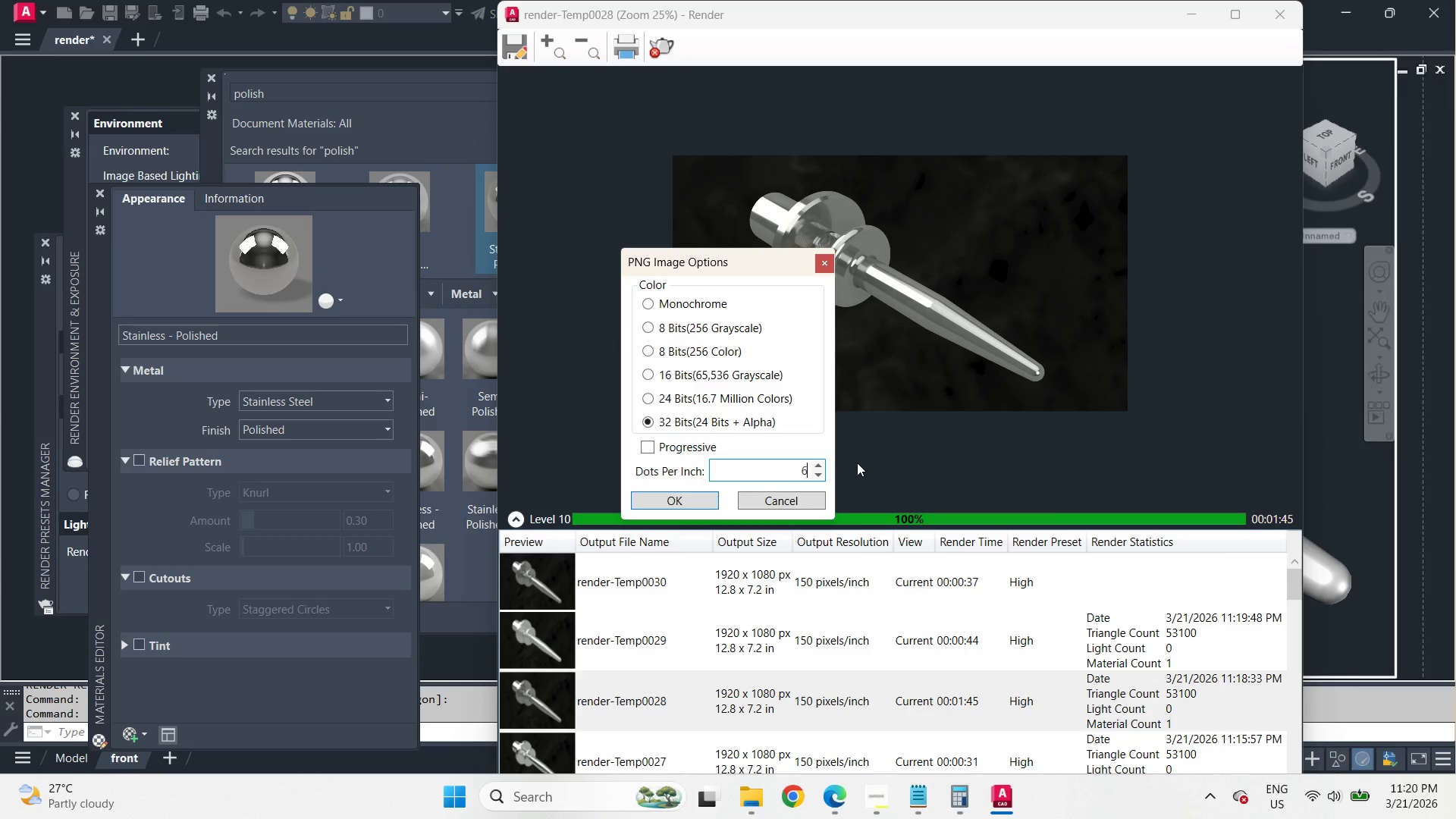 
key(Numpad0)
 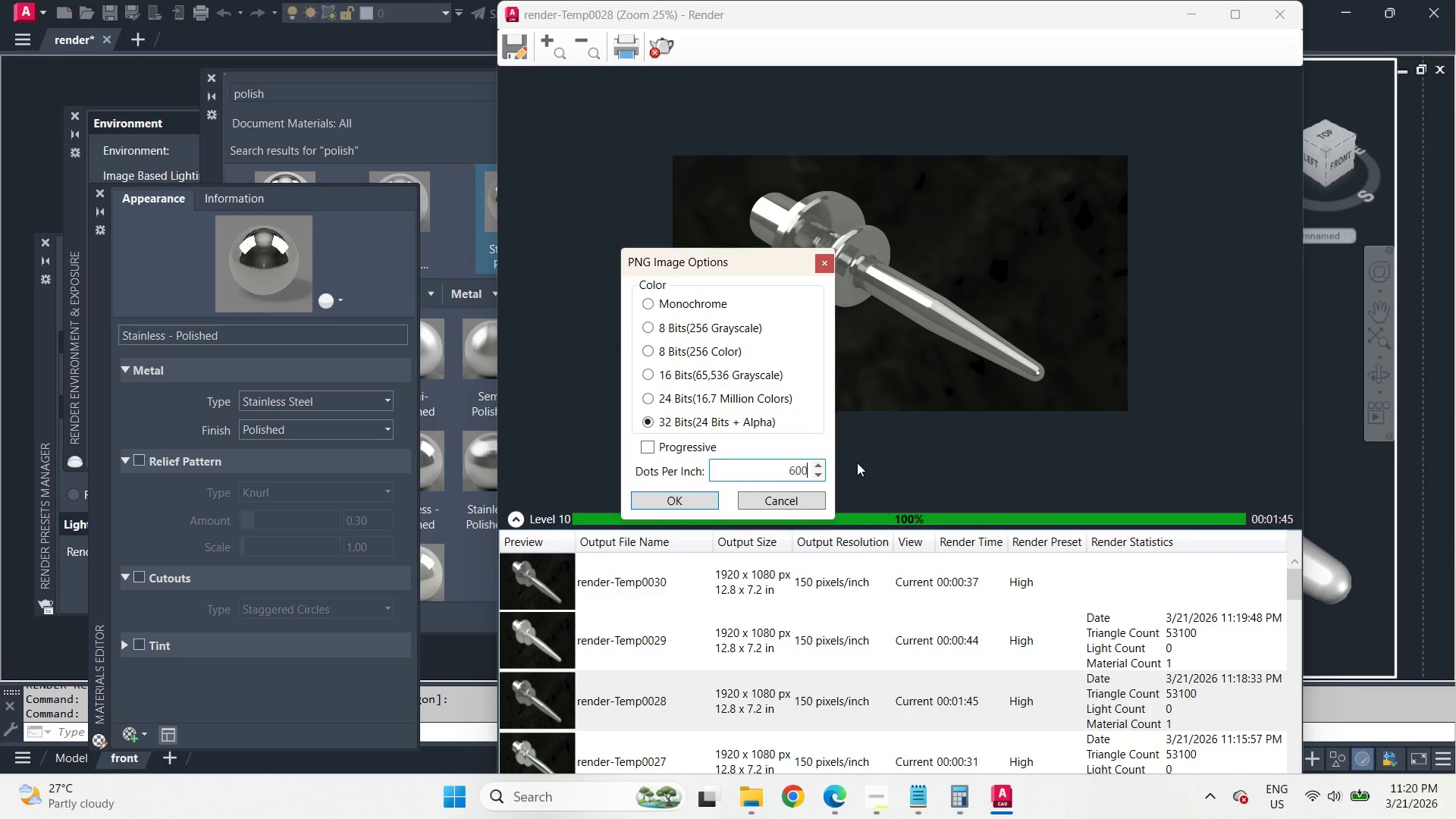 
key(Numpad0)
 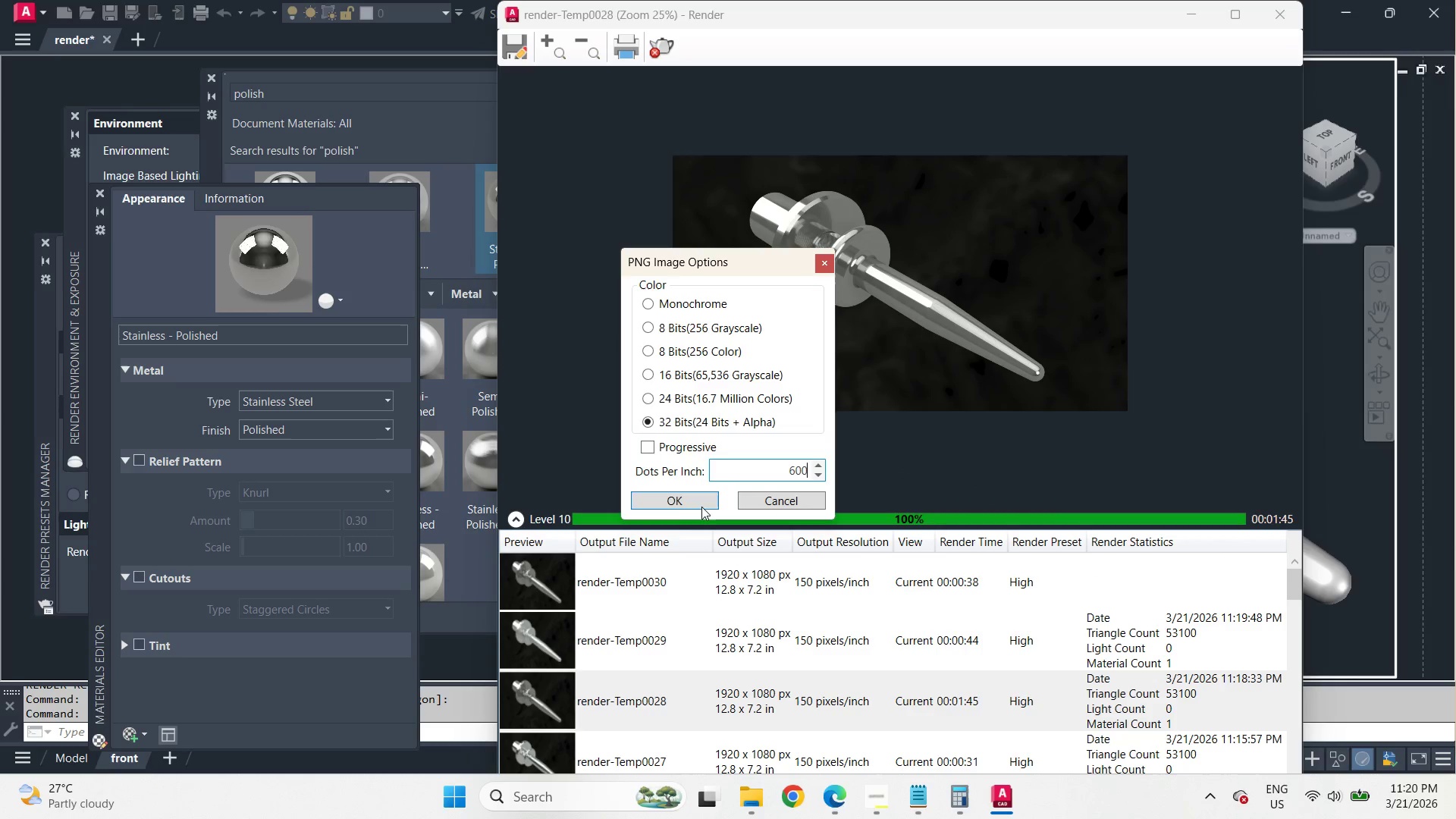 
left_click([696, 502])
 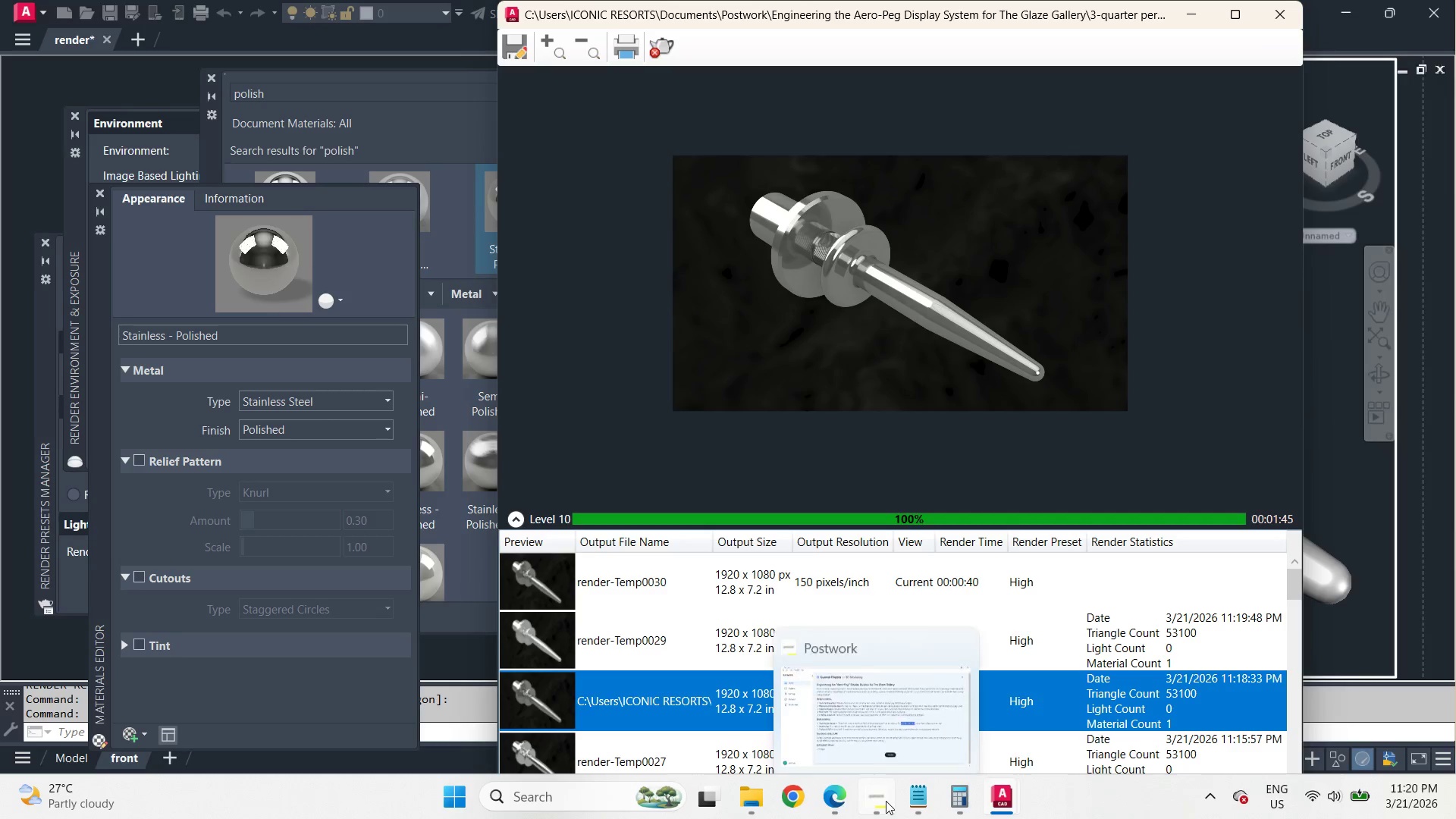 
left_click([886, 801])